 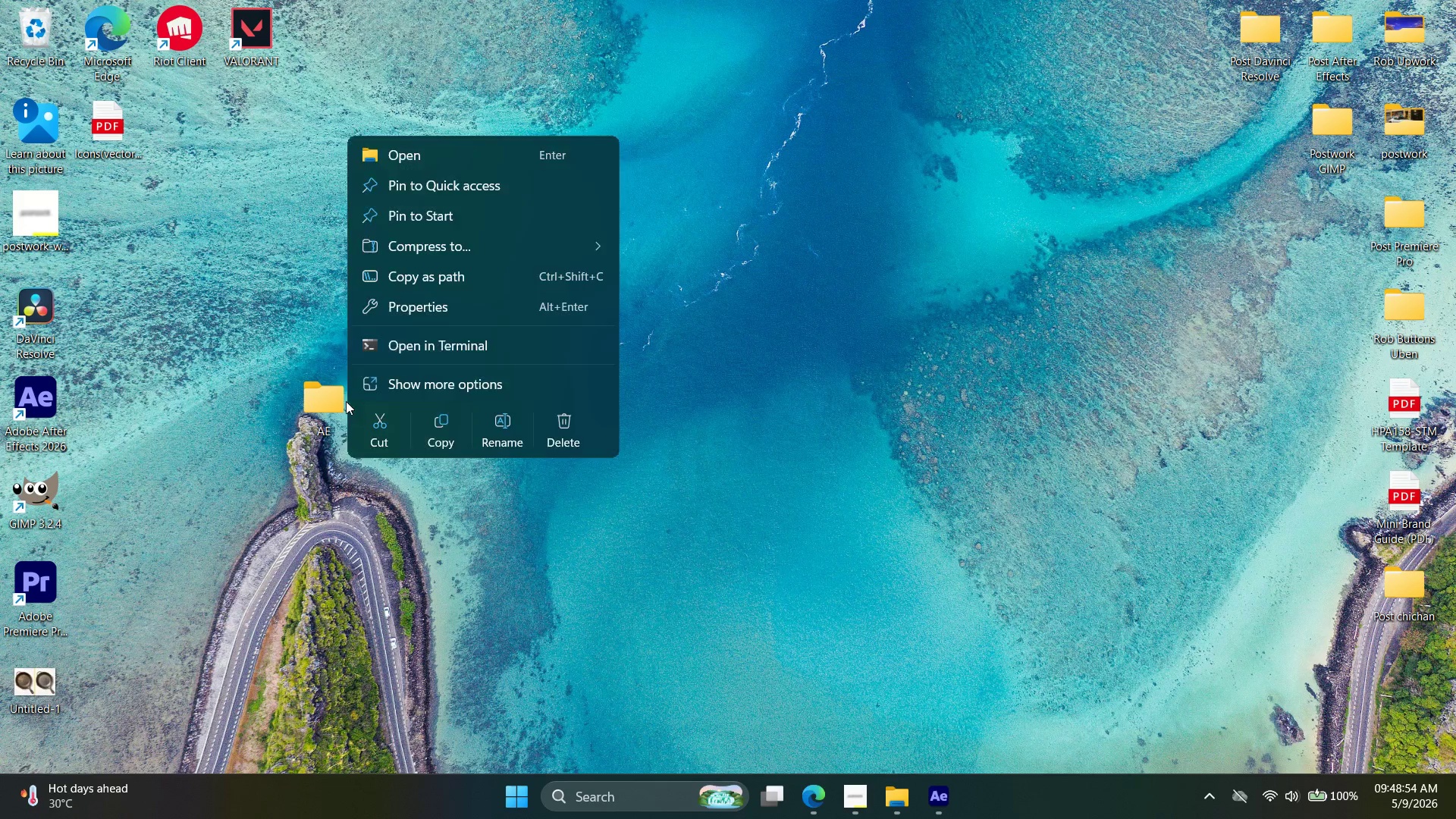 
left_click([497, 426])
 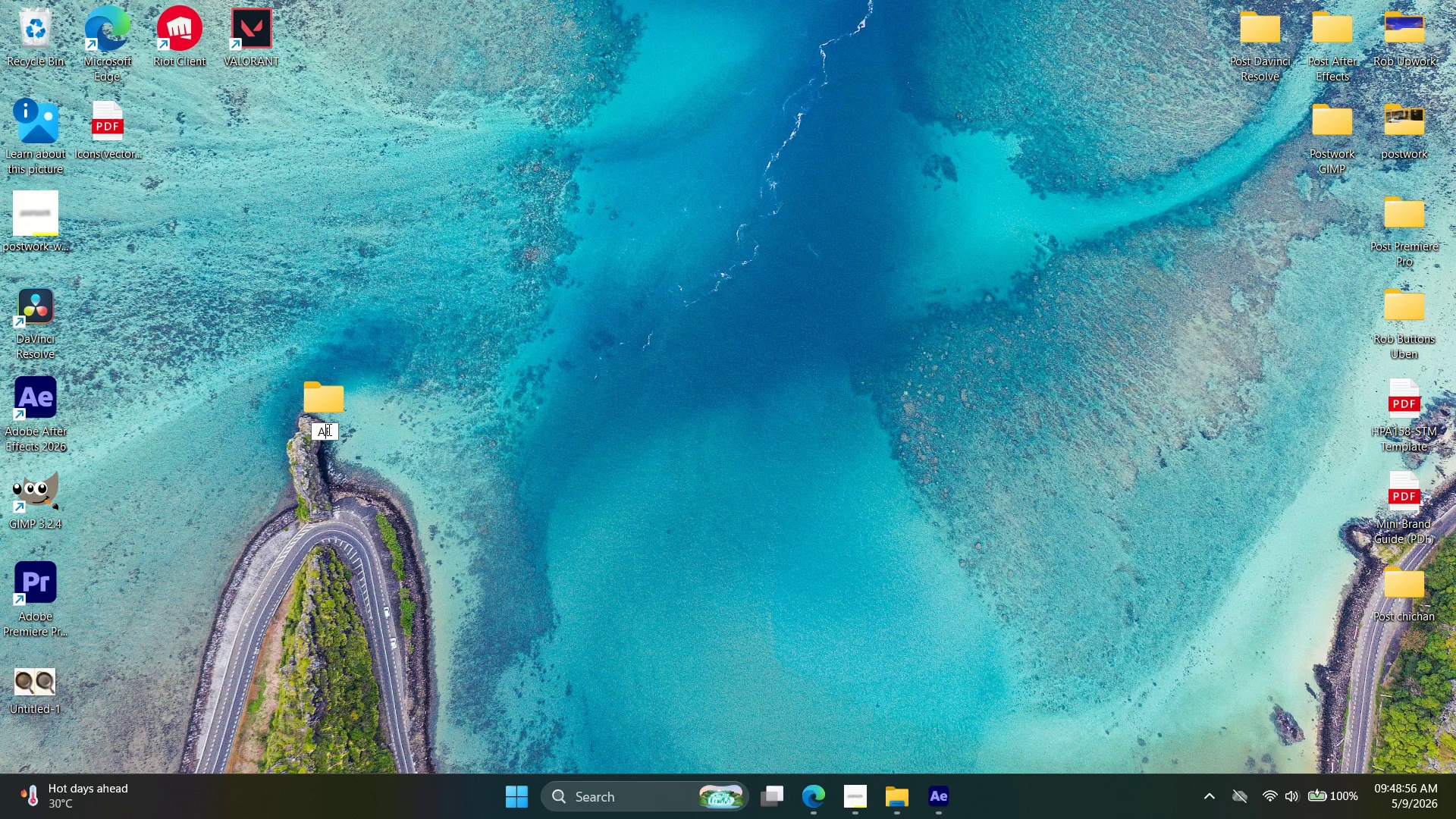 
double_click([332, 429])
 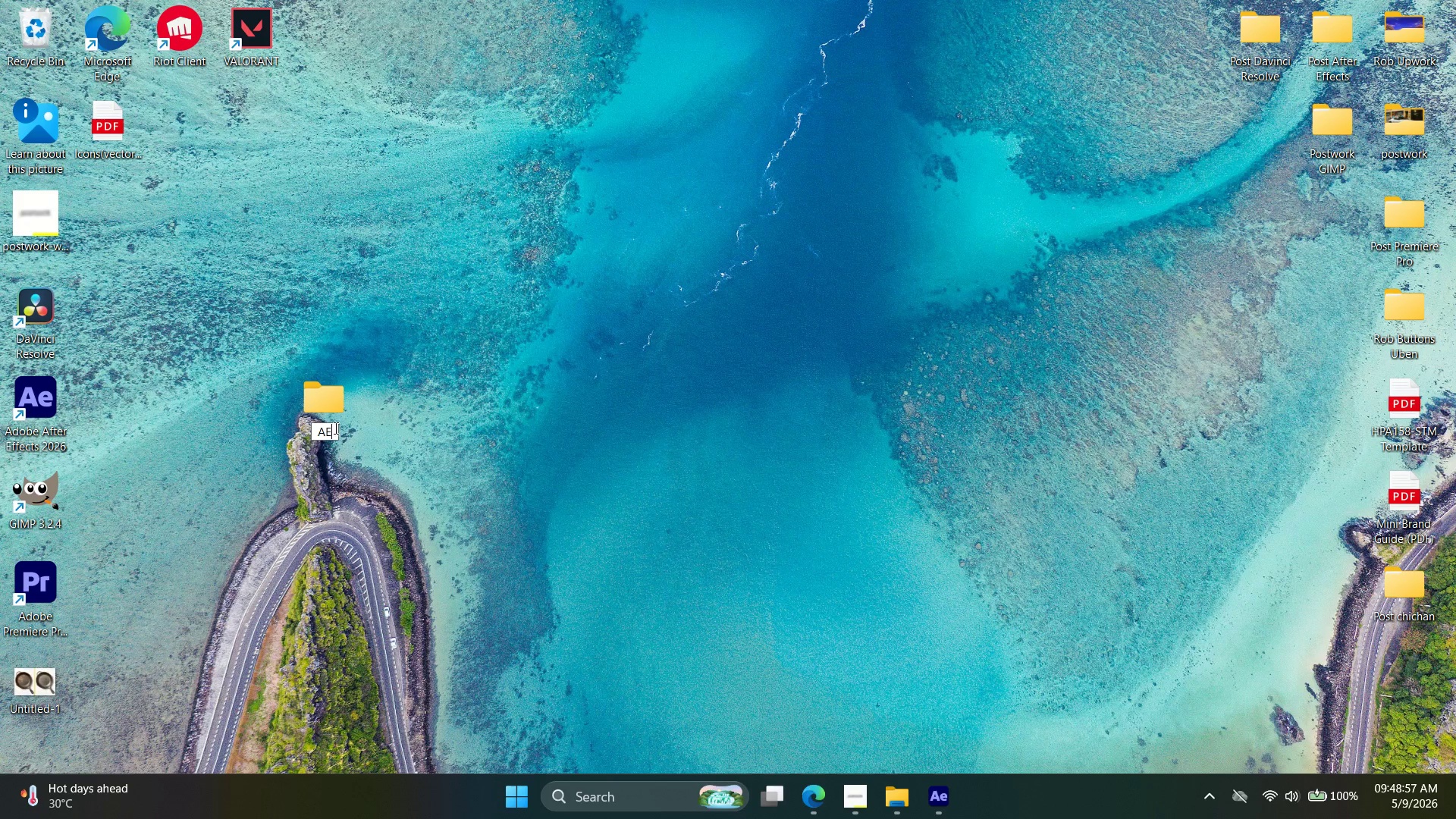 
key(Space)
 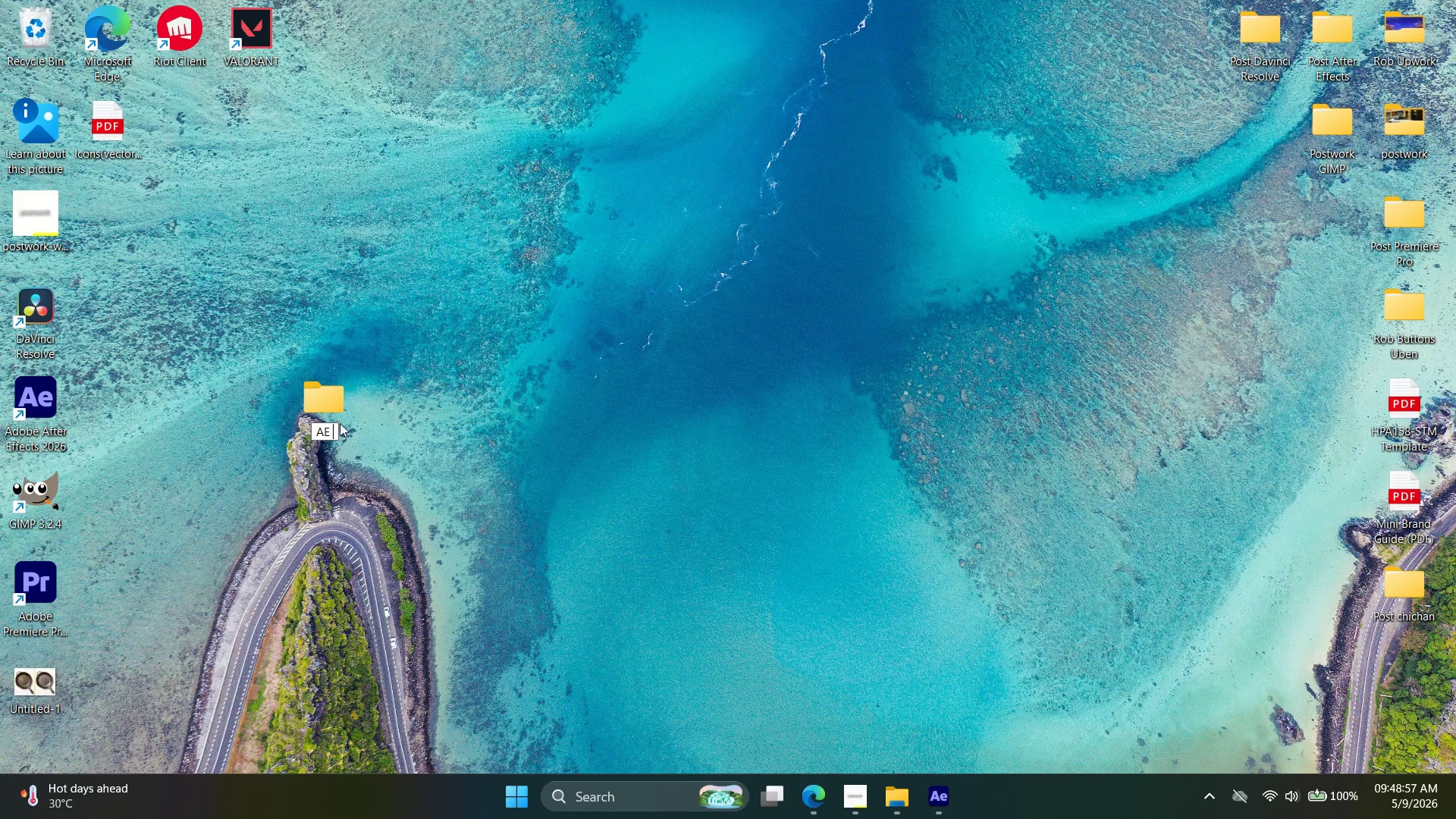 
key(Control+ControlLeft)
 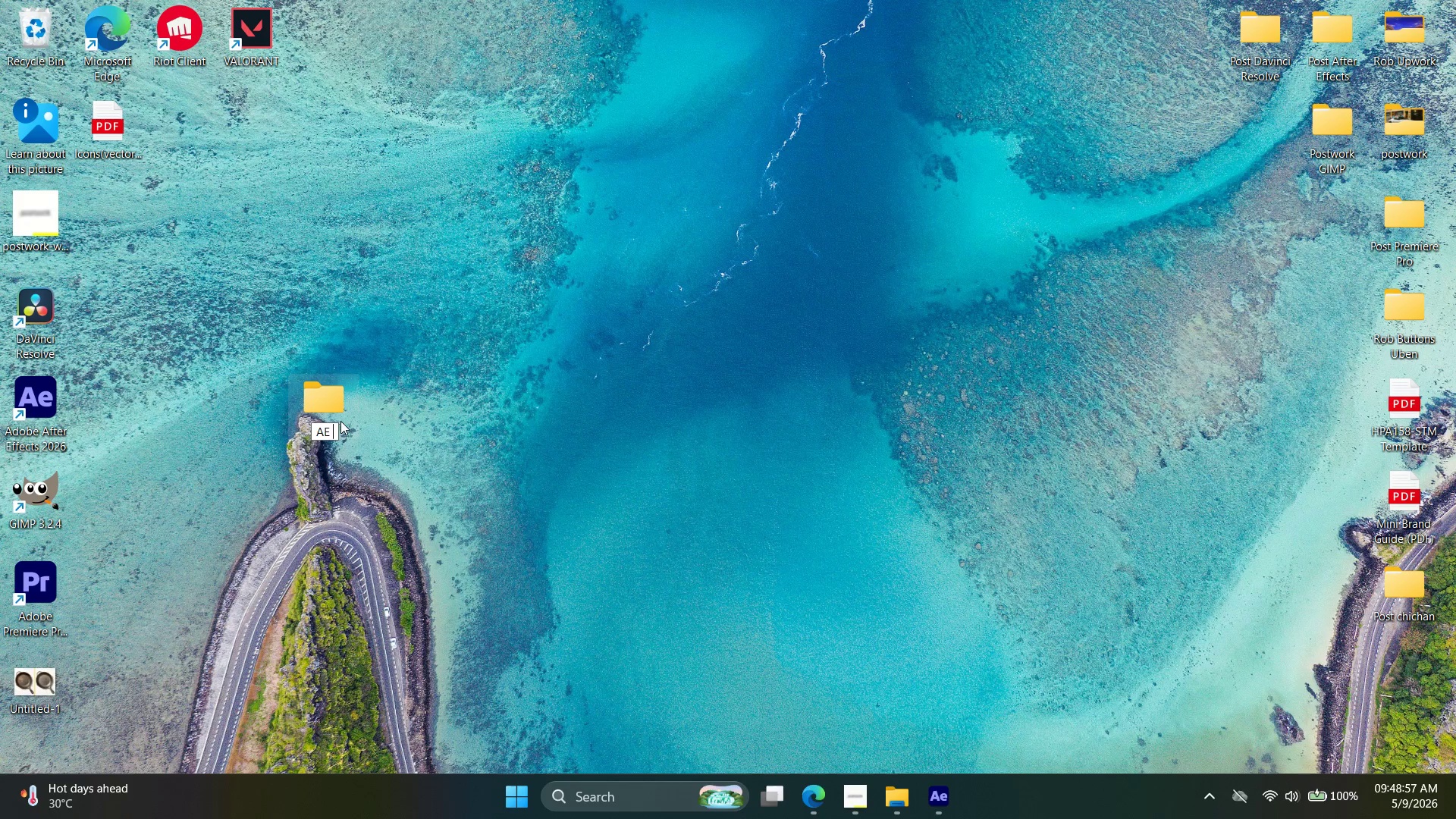 
key(Control+V)
 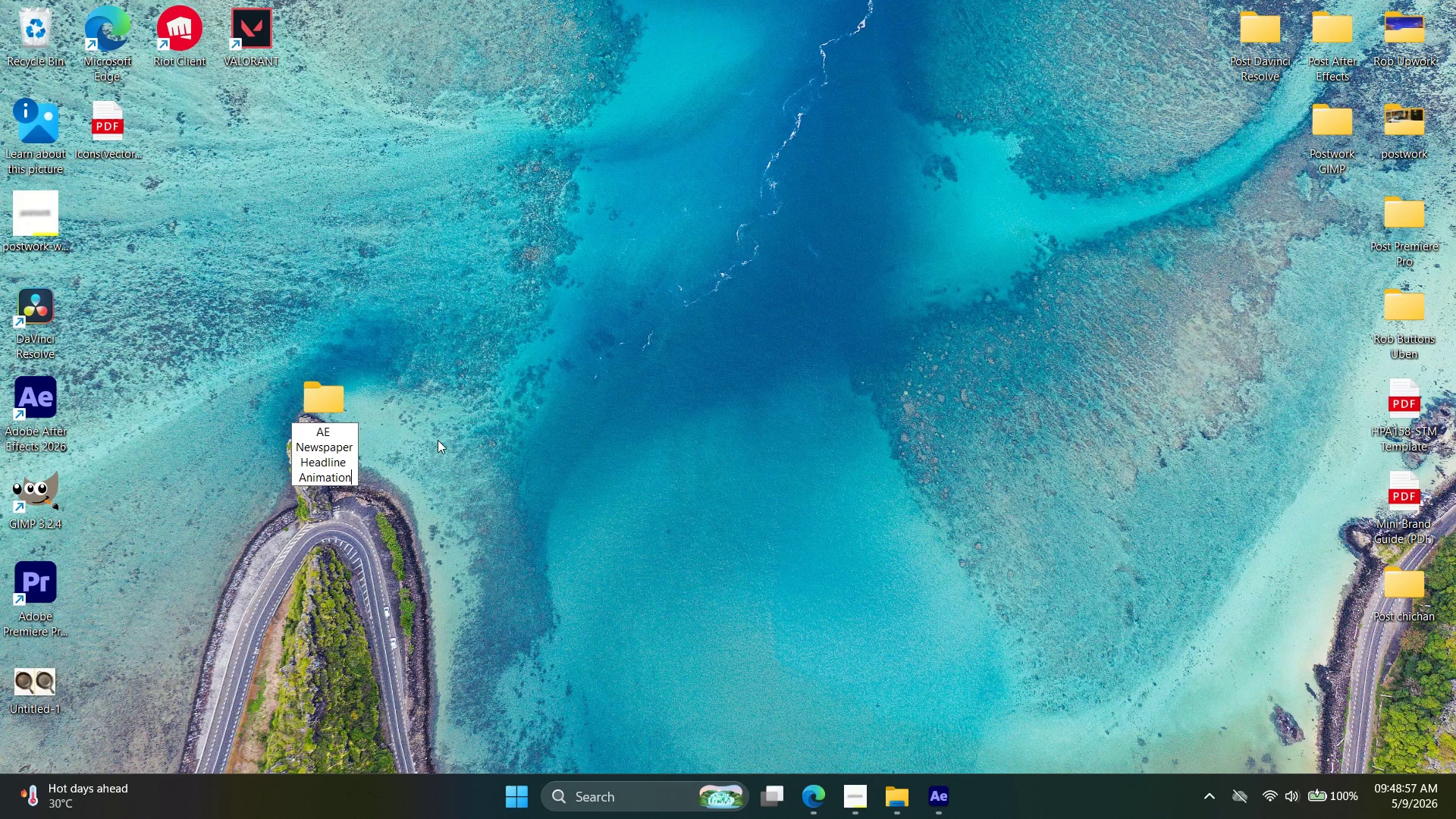 
left_click([451, 434])
 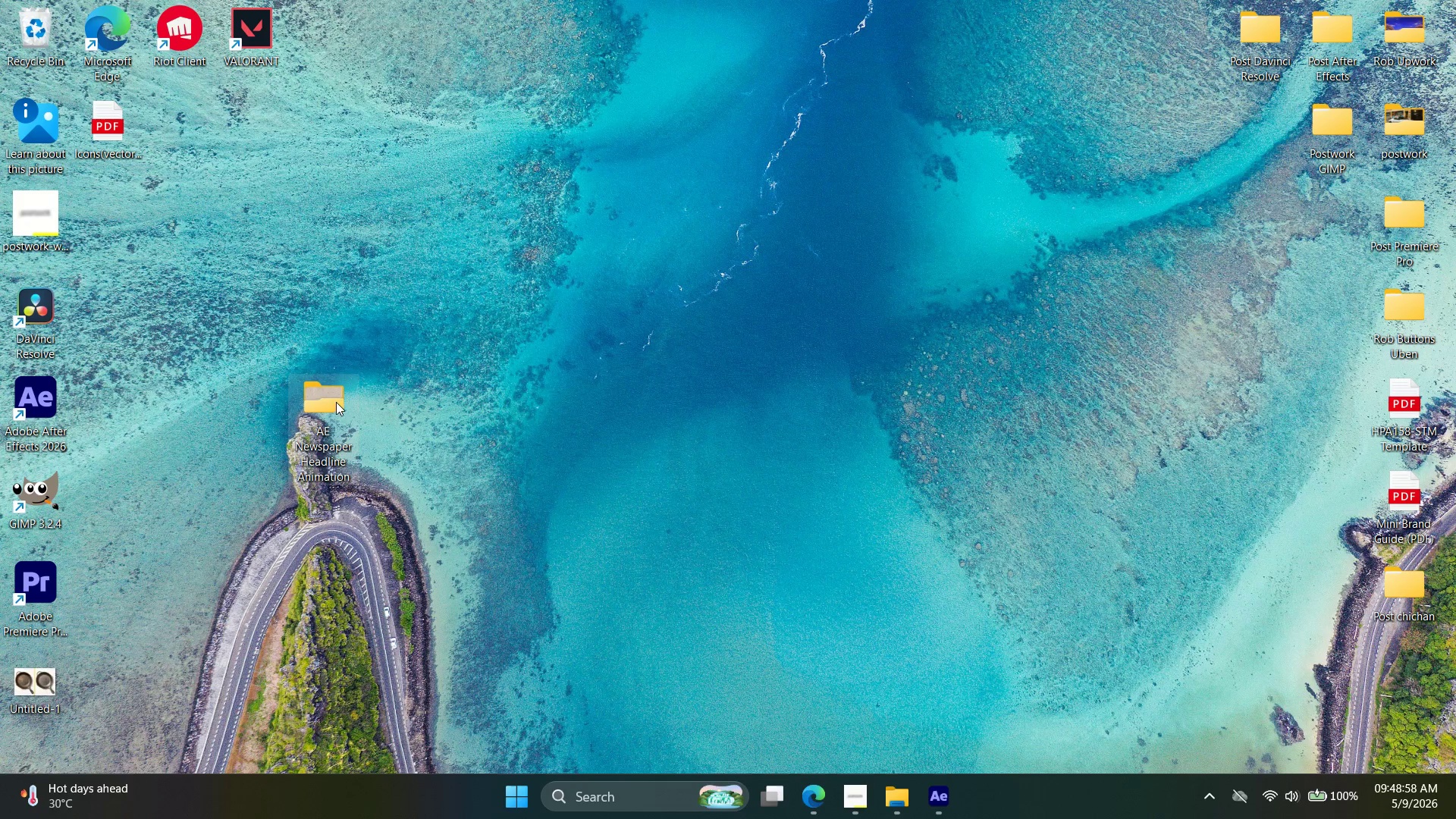 
double_click([334, 401])
 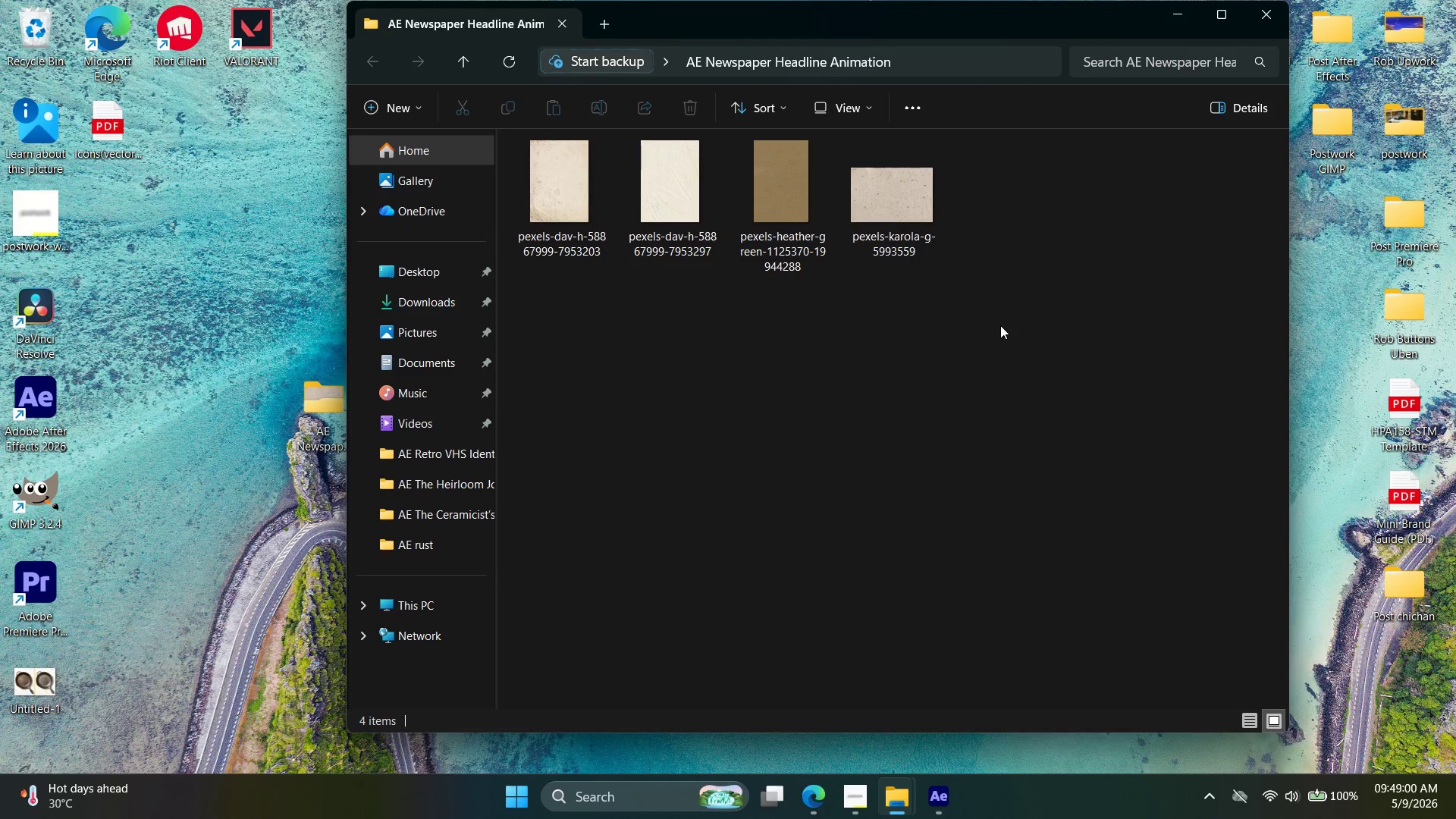 
left_click([864, 816])